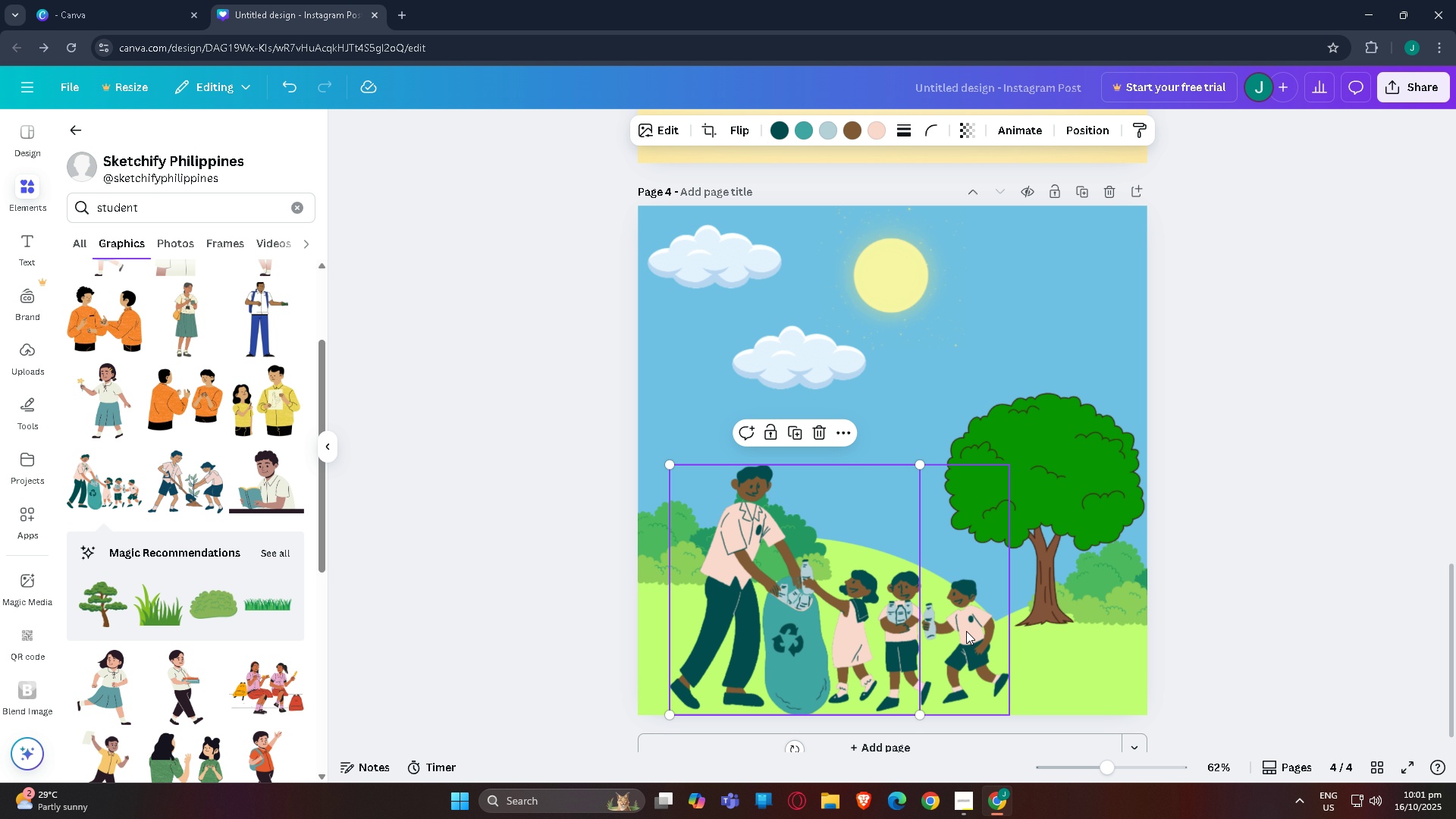 
left_click([966, 631])
 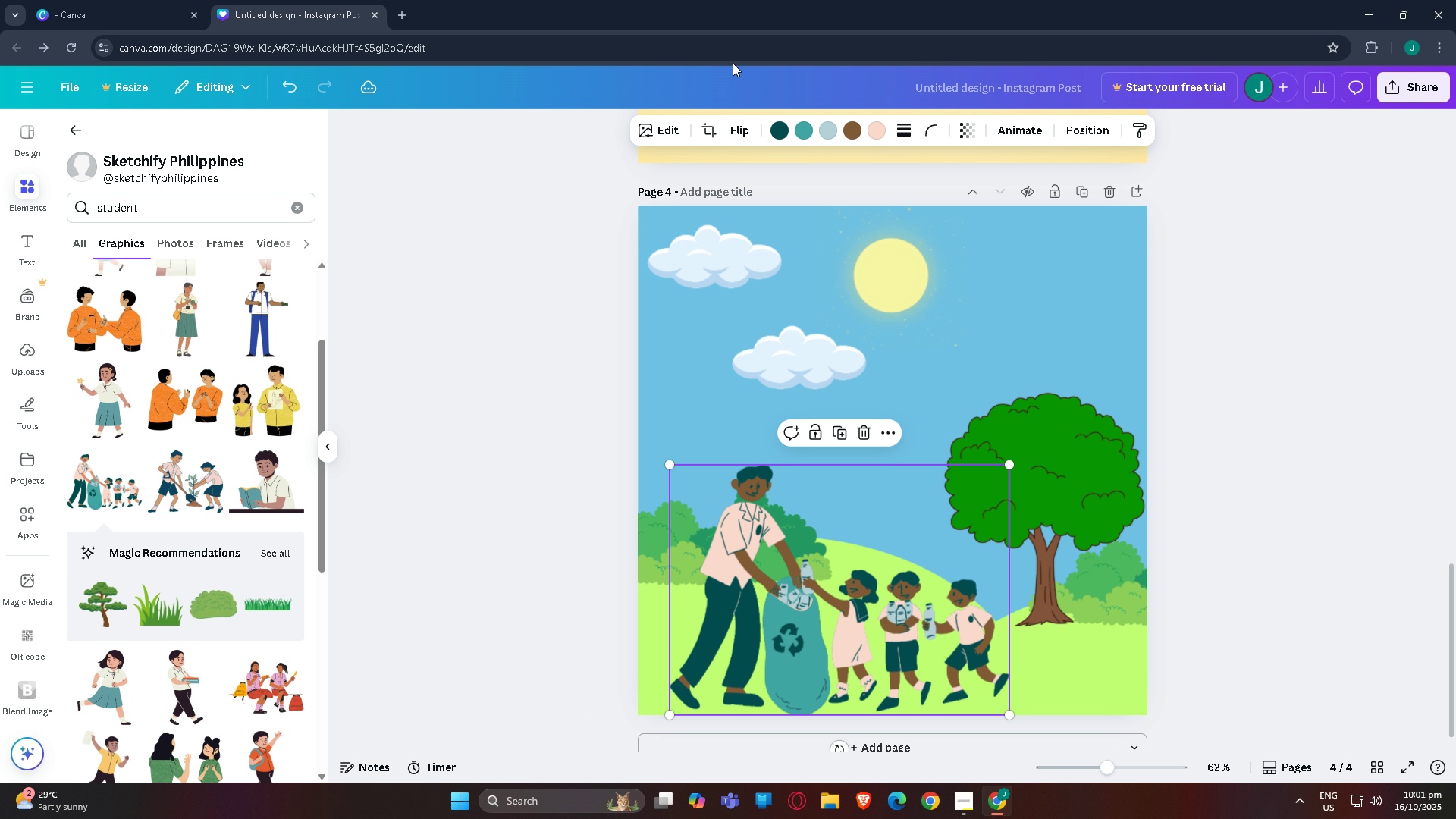 
left_click([883, 133])
 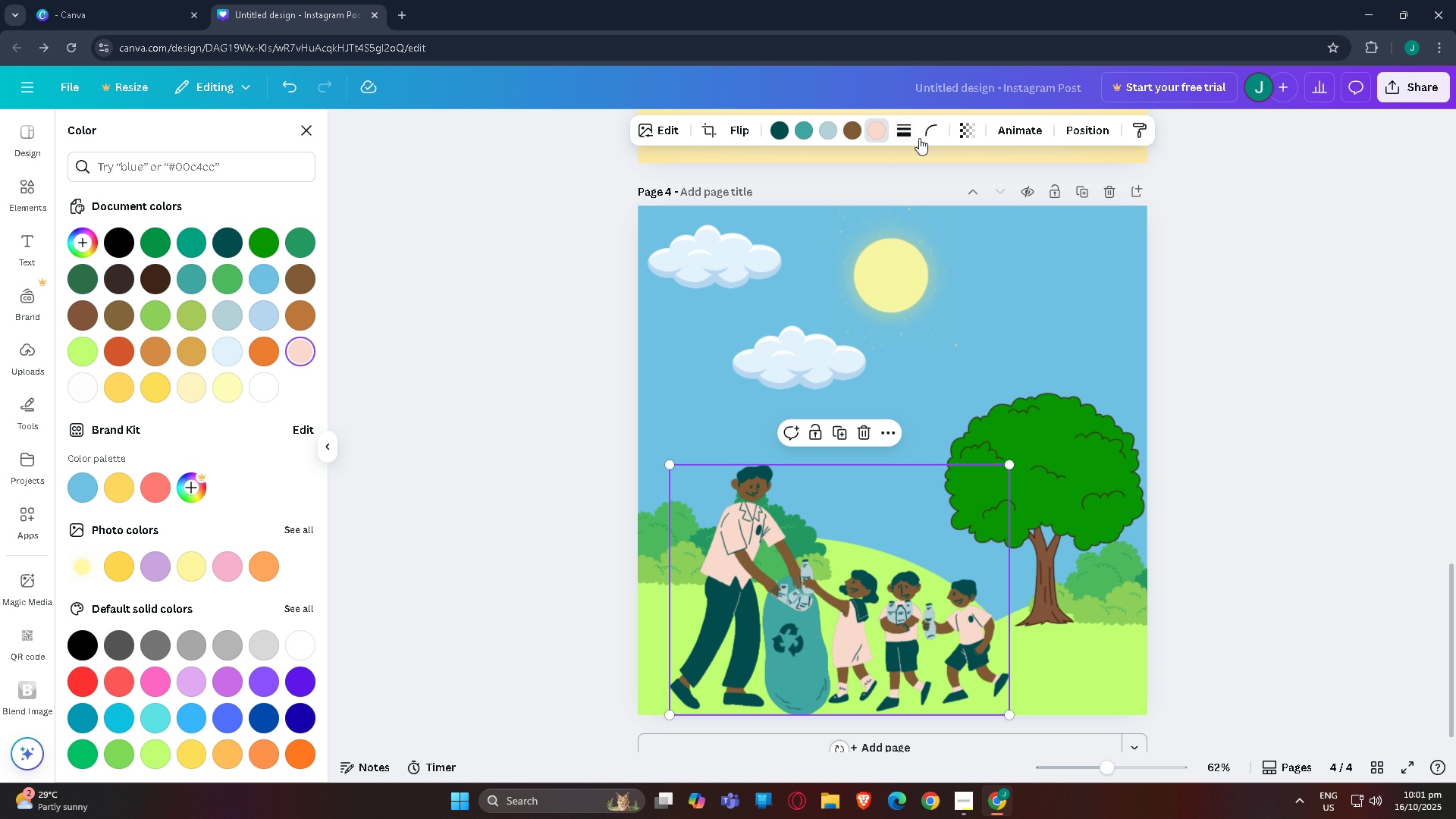 
left_click([843, 130])
 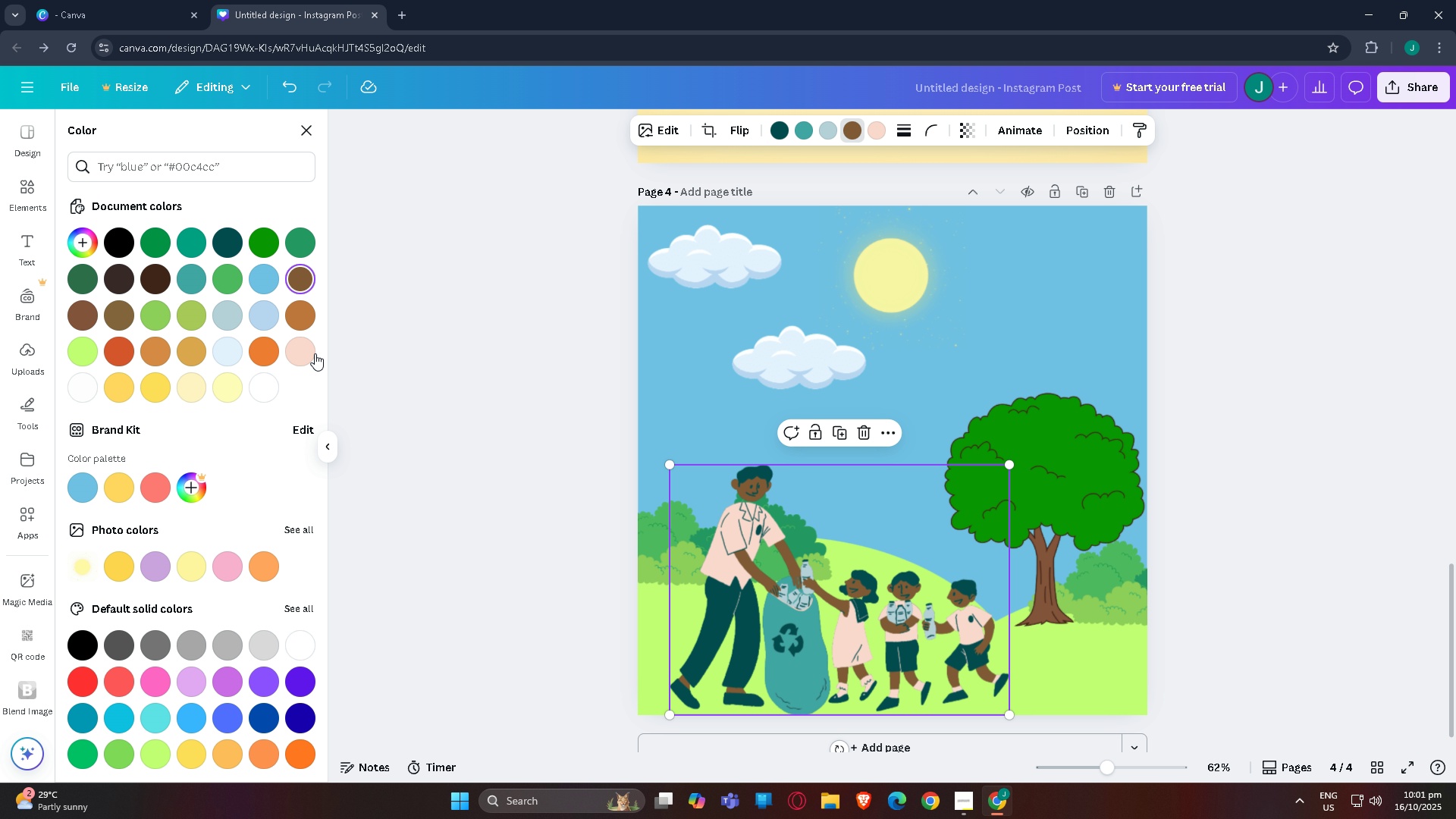 
left_click([307, 353])
 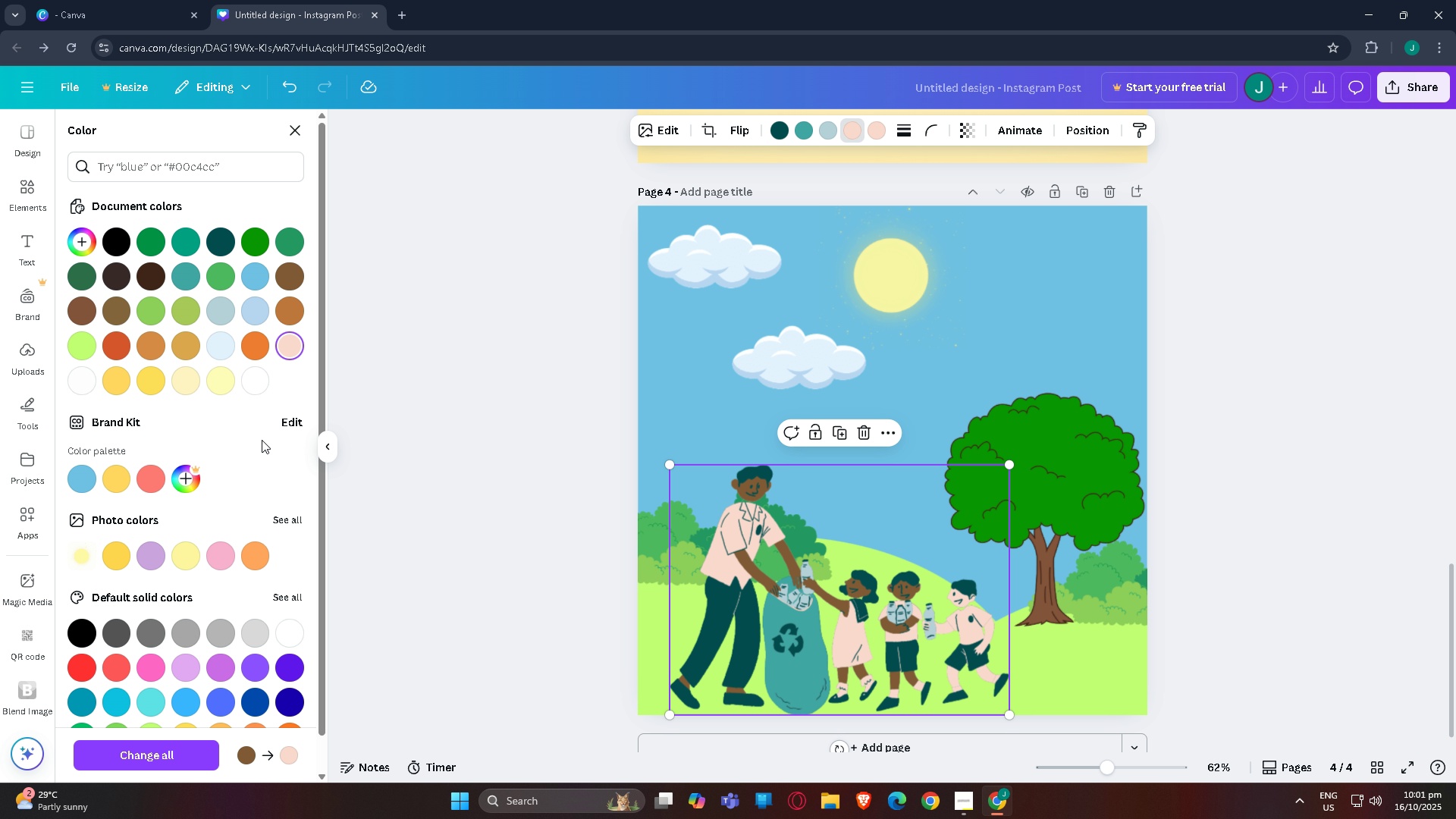 
left_click([253, 384])
 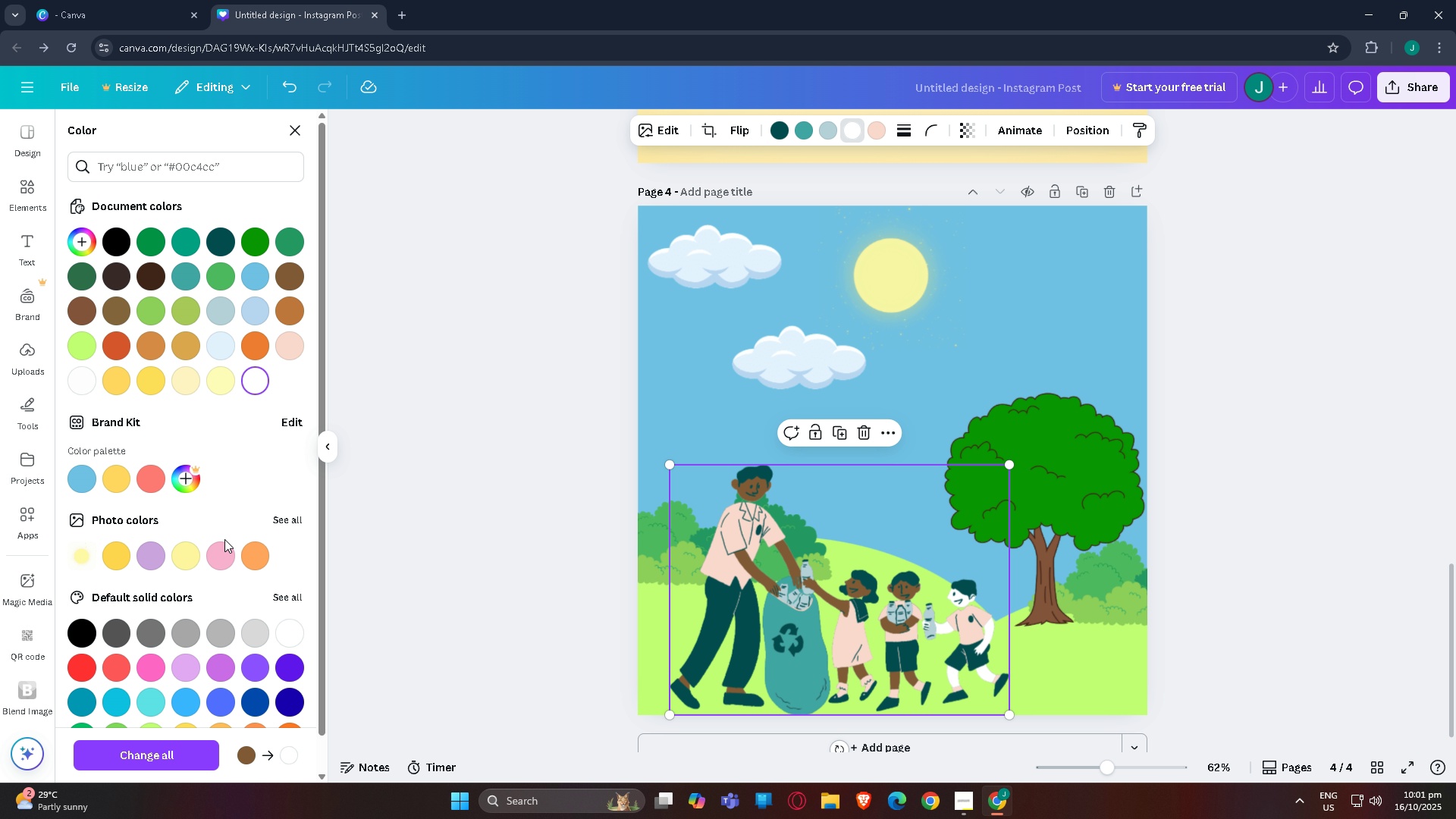 
left_click([219, 557])
 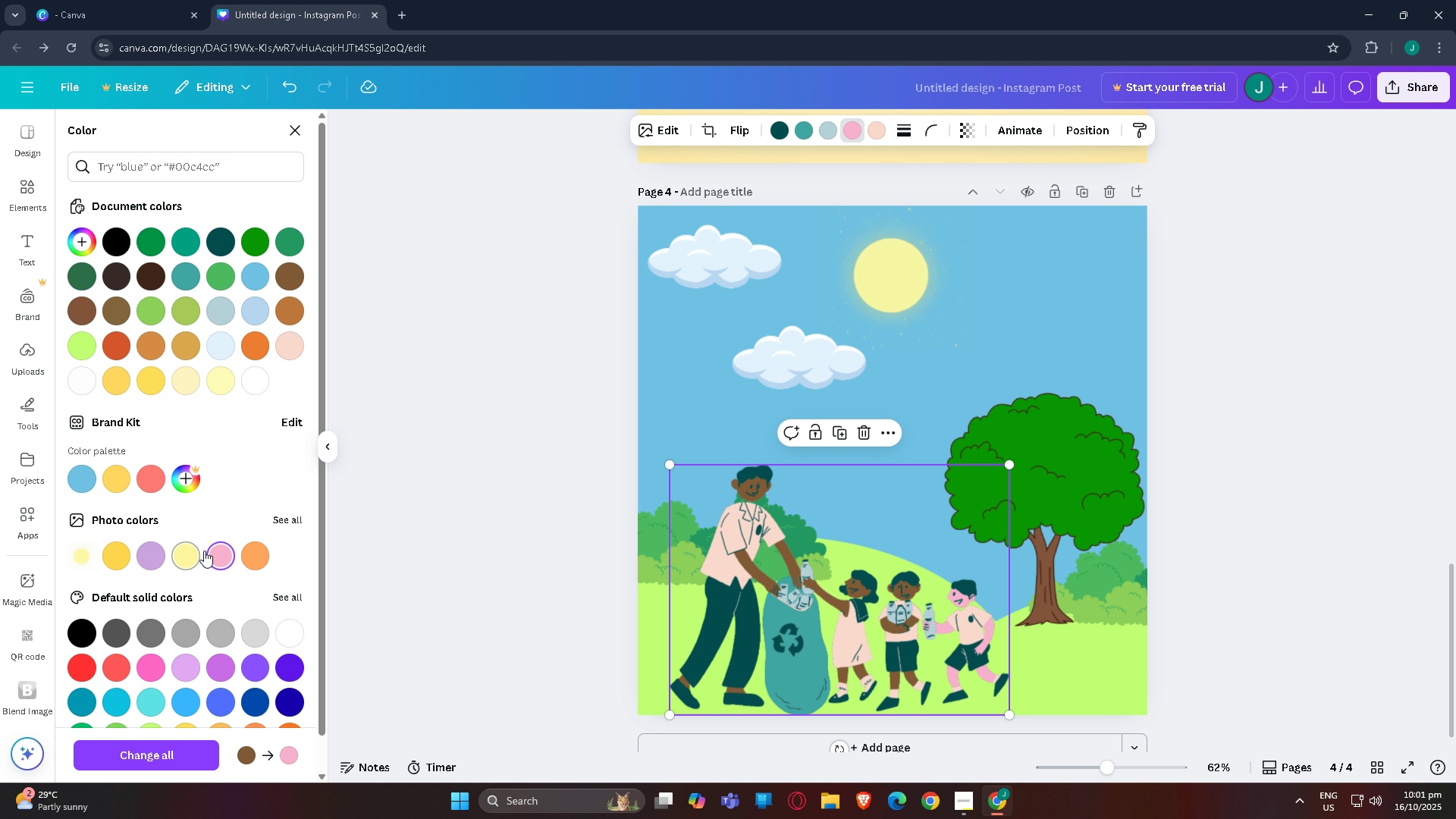 
double_click([382, 485])
 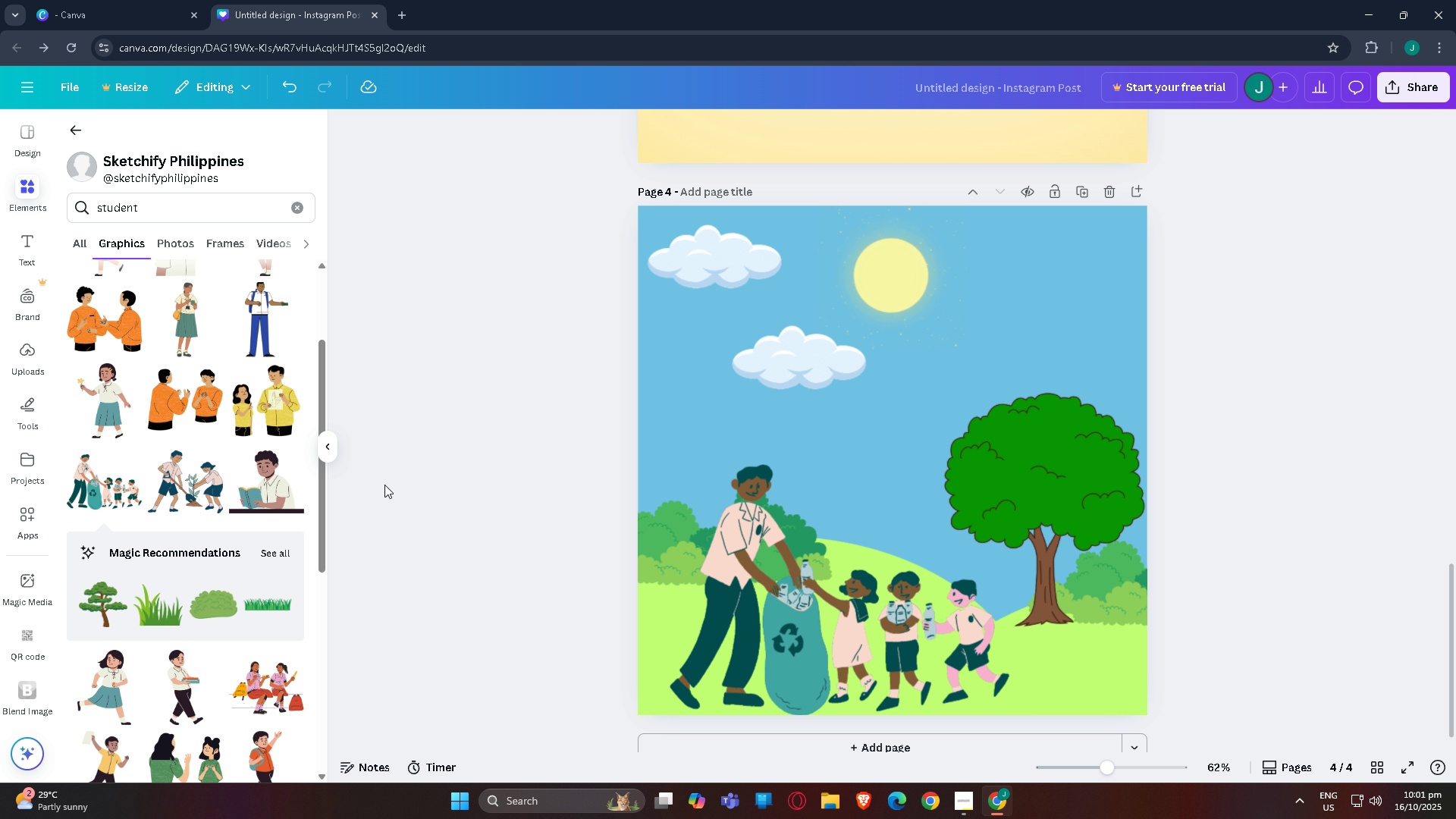 
scroll: coordinate [613, 495], scroll_direction: down, amount: 4.0
 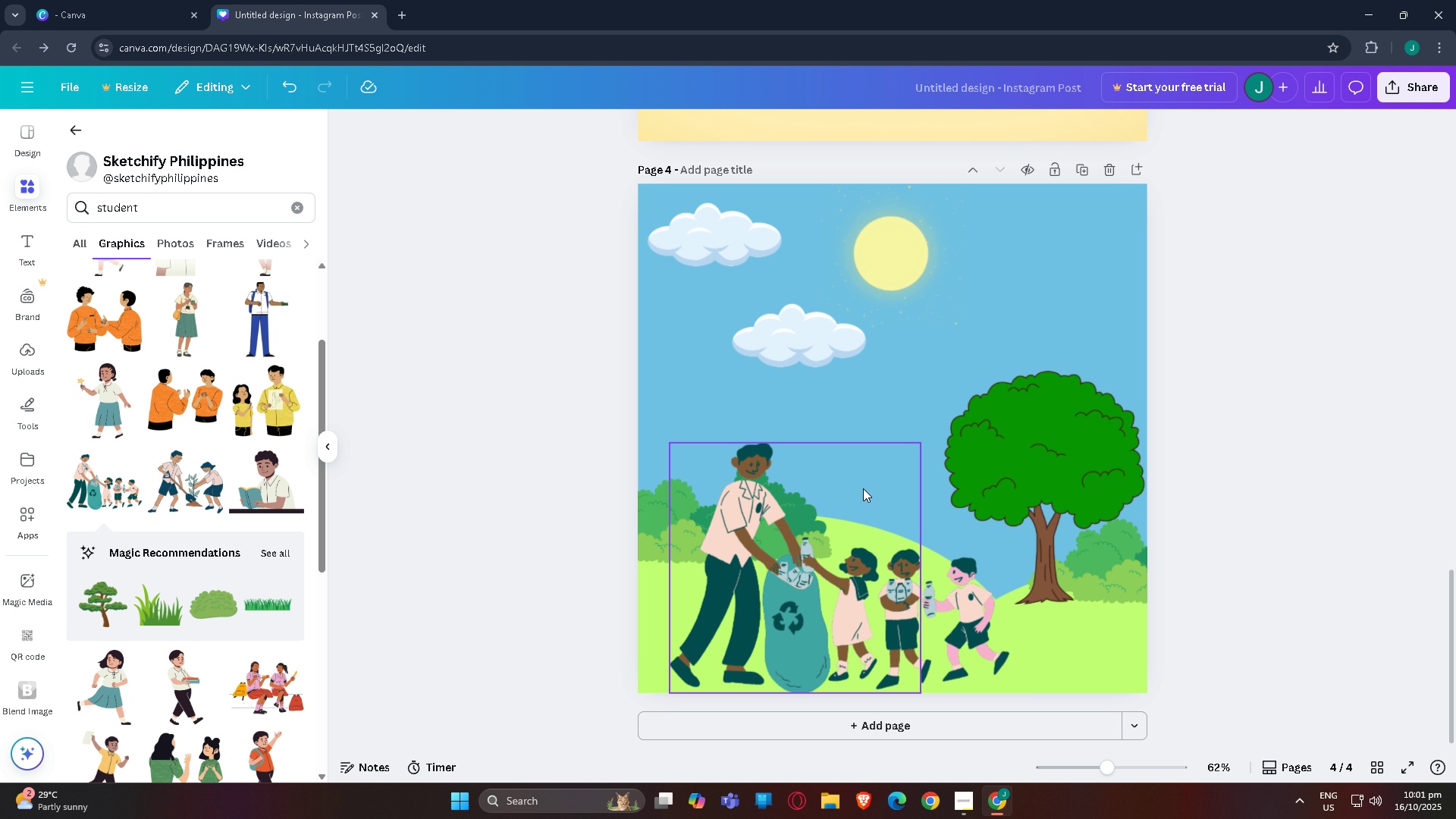 
scroll: coordinate [753, 493], scroll_direction: up, amount: 21.0
 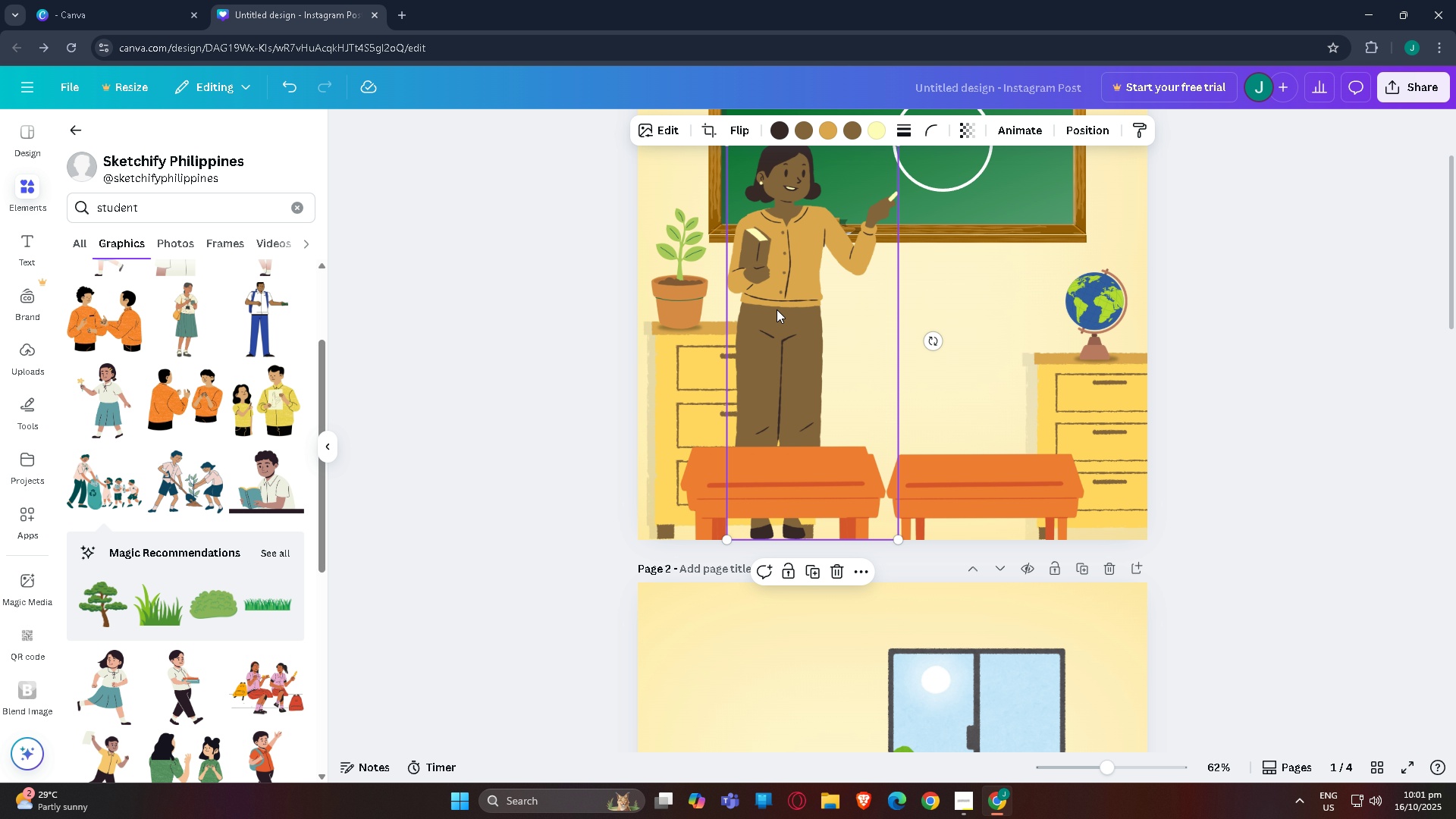 
left_click([777, 309])
 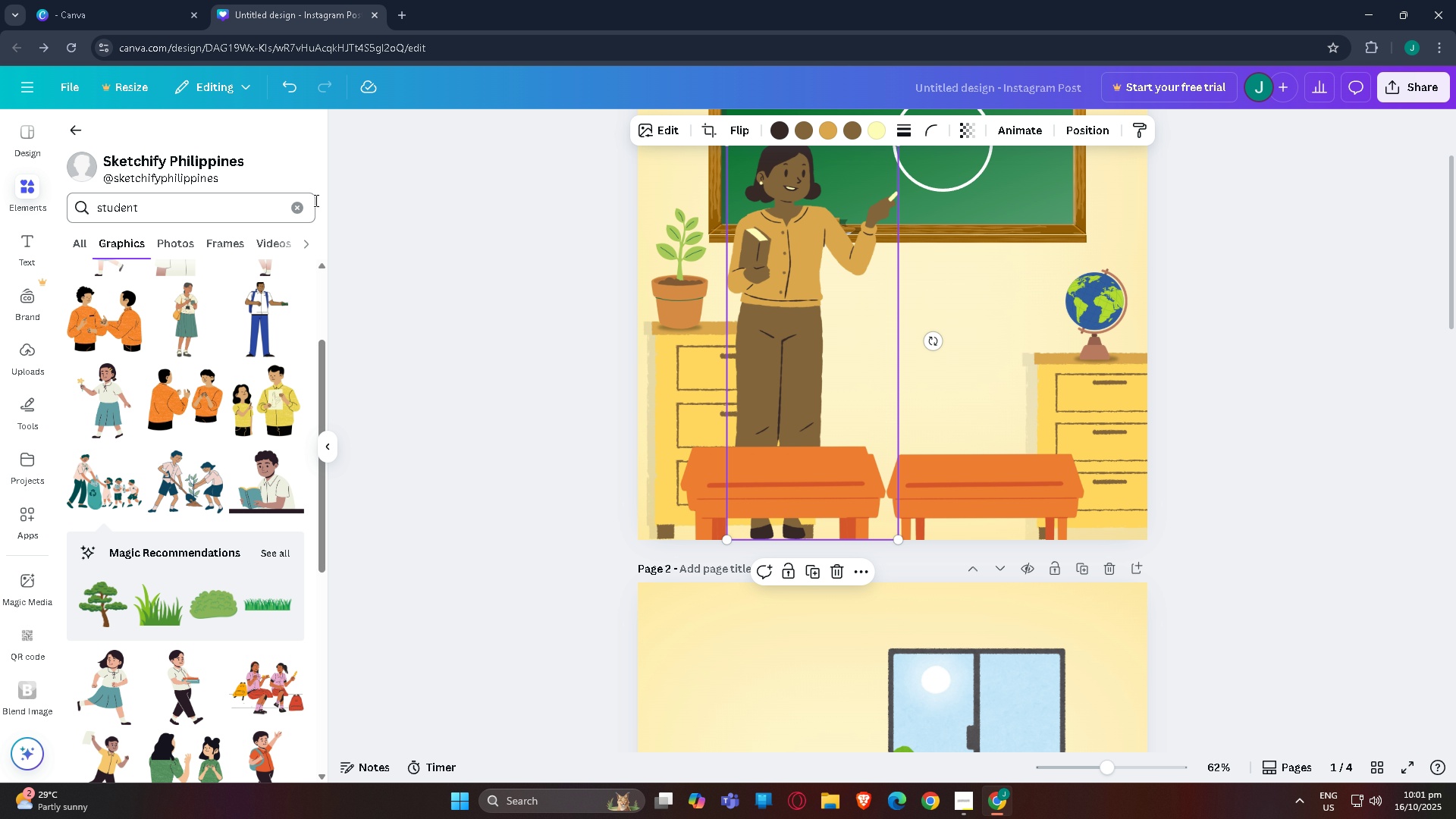 
left_click([301, 202])
 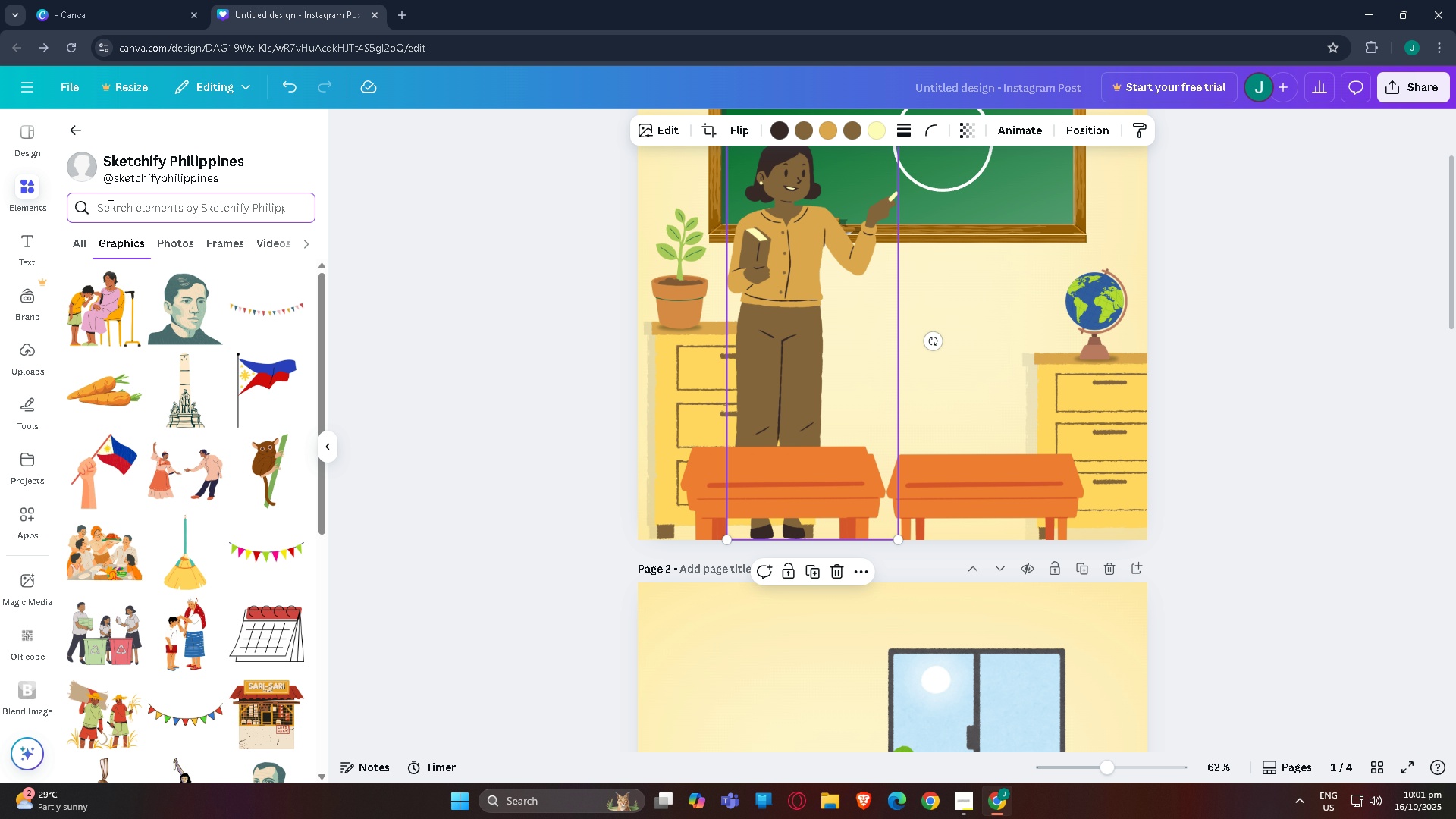 
left_click([71, 127])
 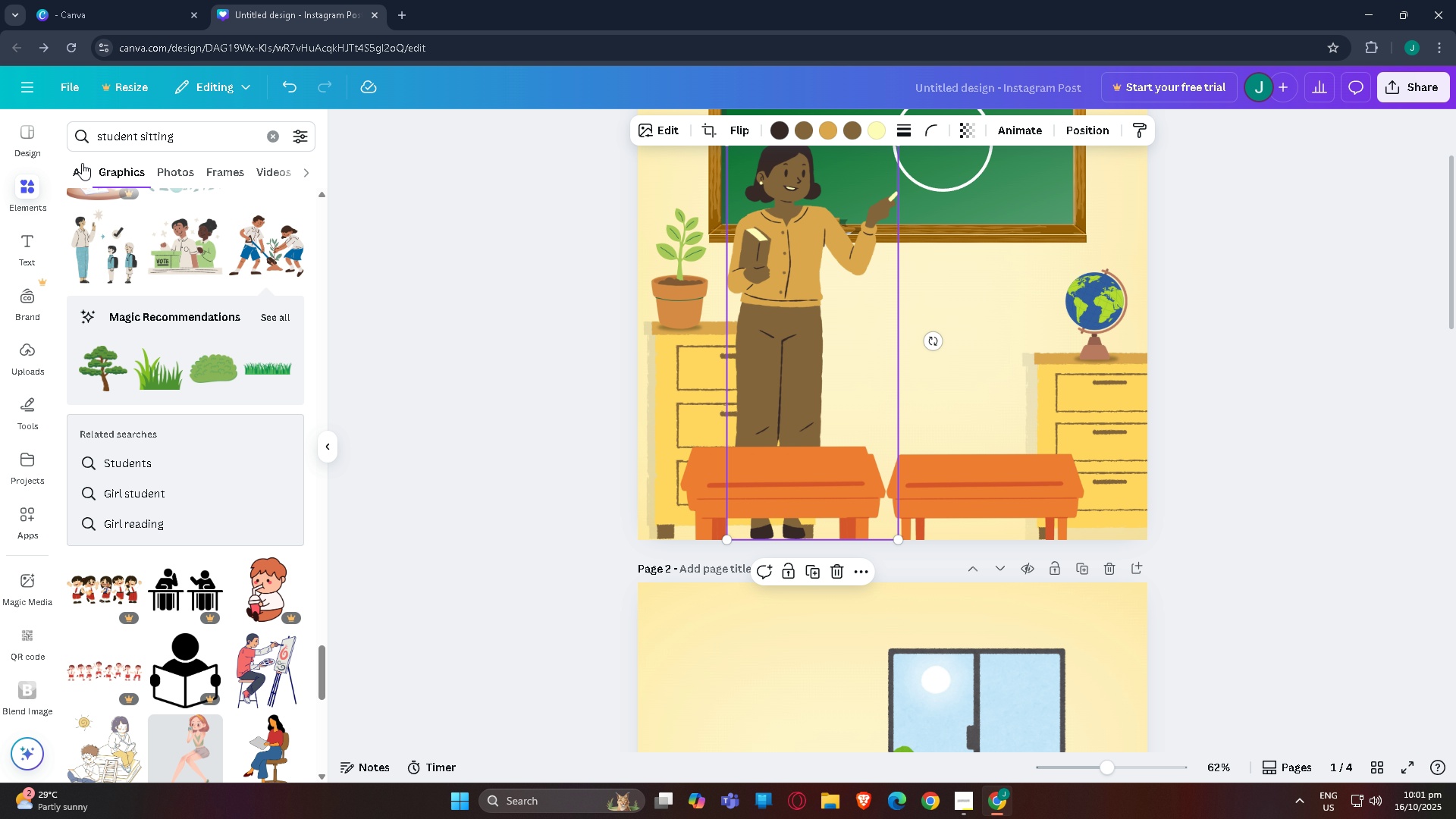 
scroll: coordinate [102, 258], scroll_direction: up, amount: 10.0
 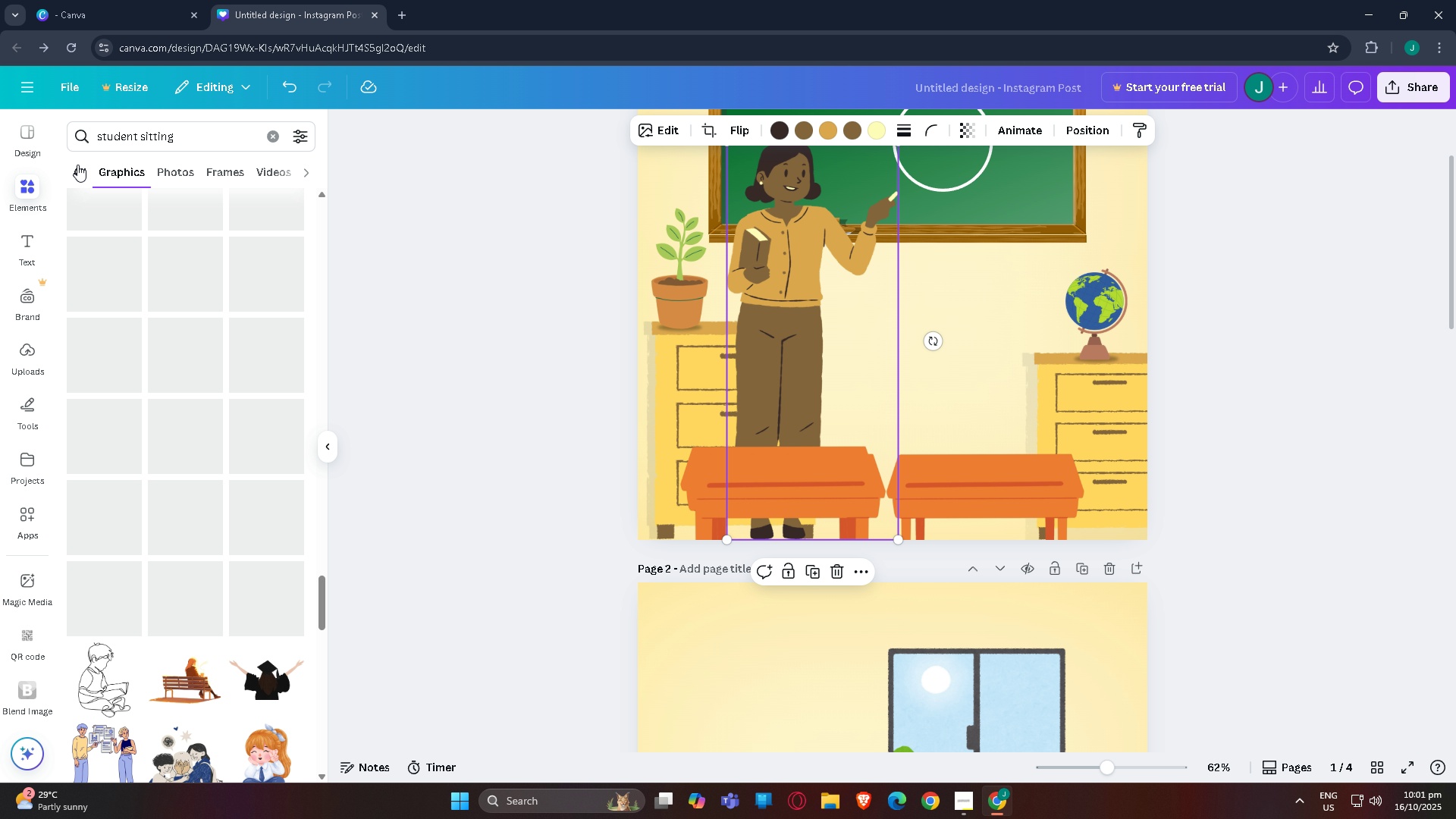 
left_click([77, 165])
 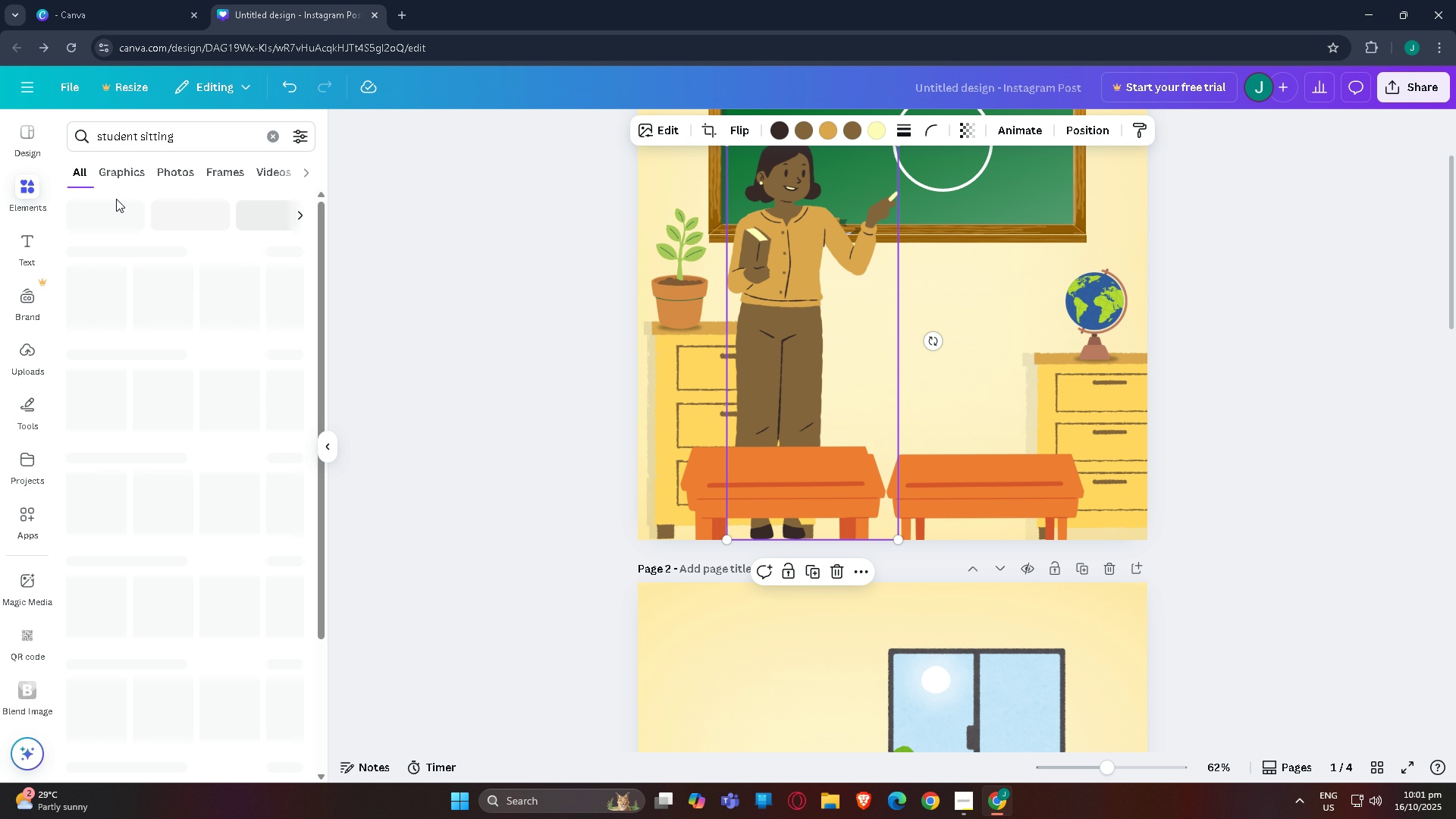 
scroll: coordinate [117, 202], scroll_direction: up, amount: 2.0
 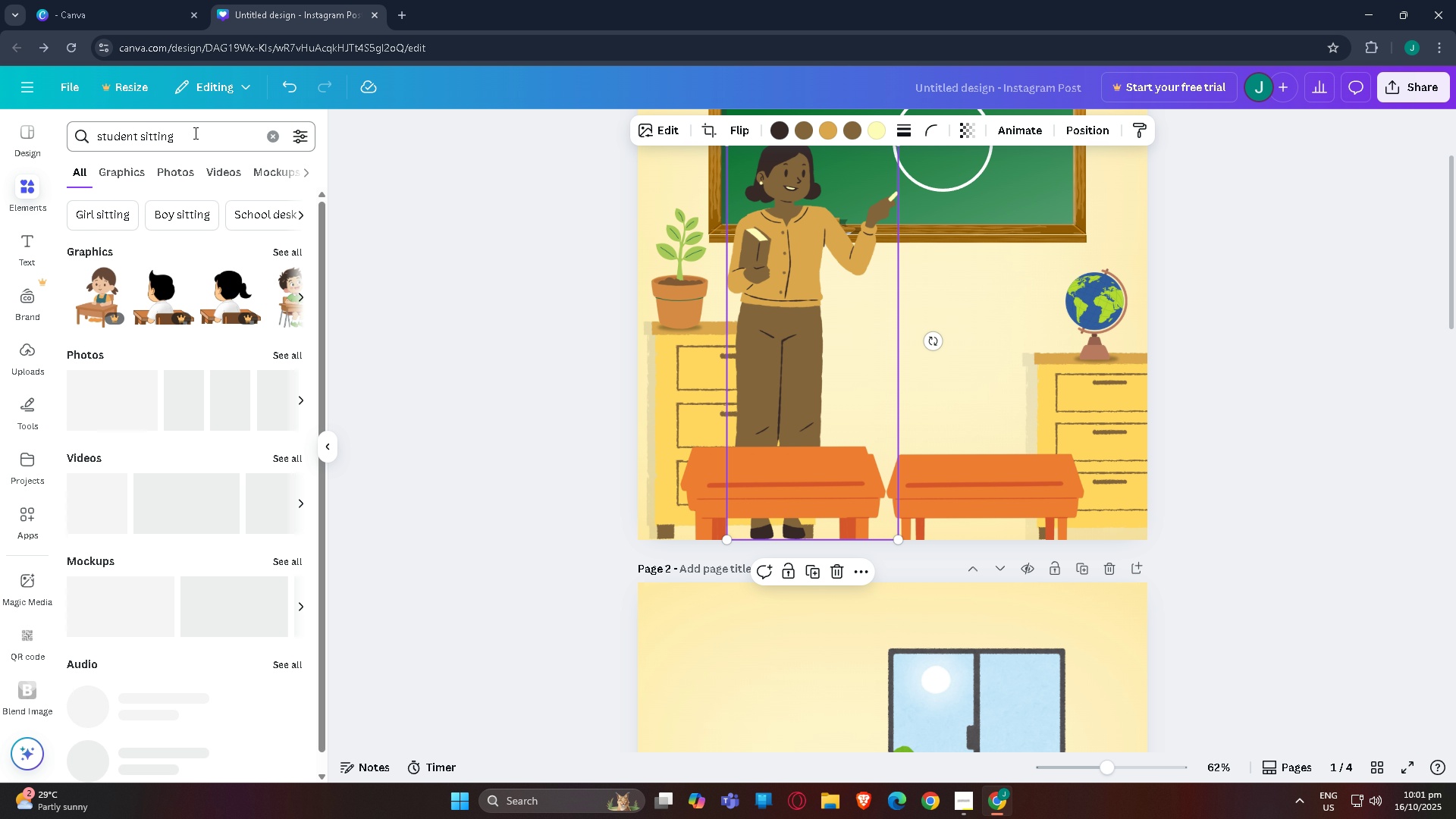 
left_click_drag(start_coordinate=[194, 133], to_coordinate=[0, 153])
 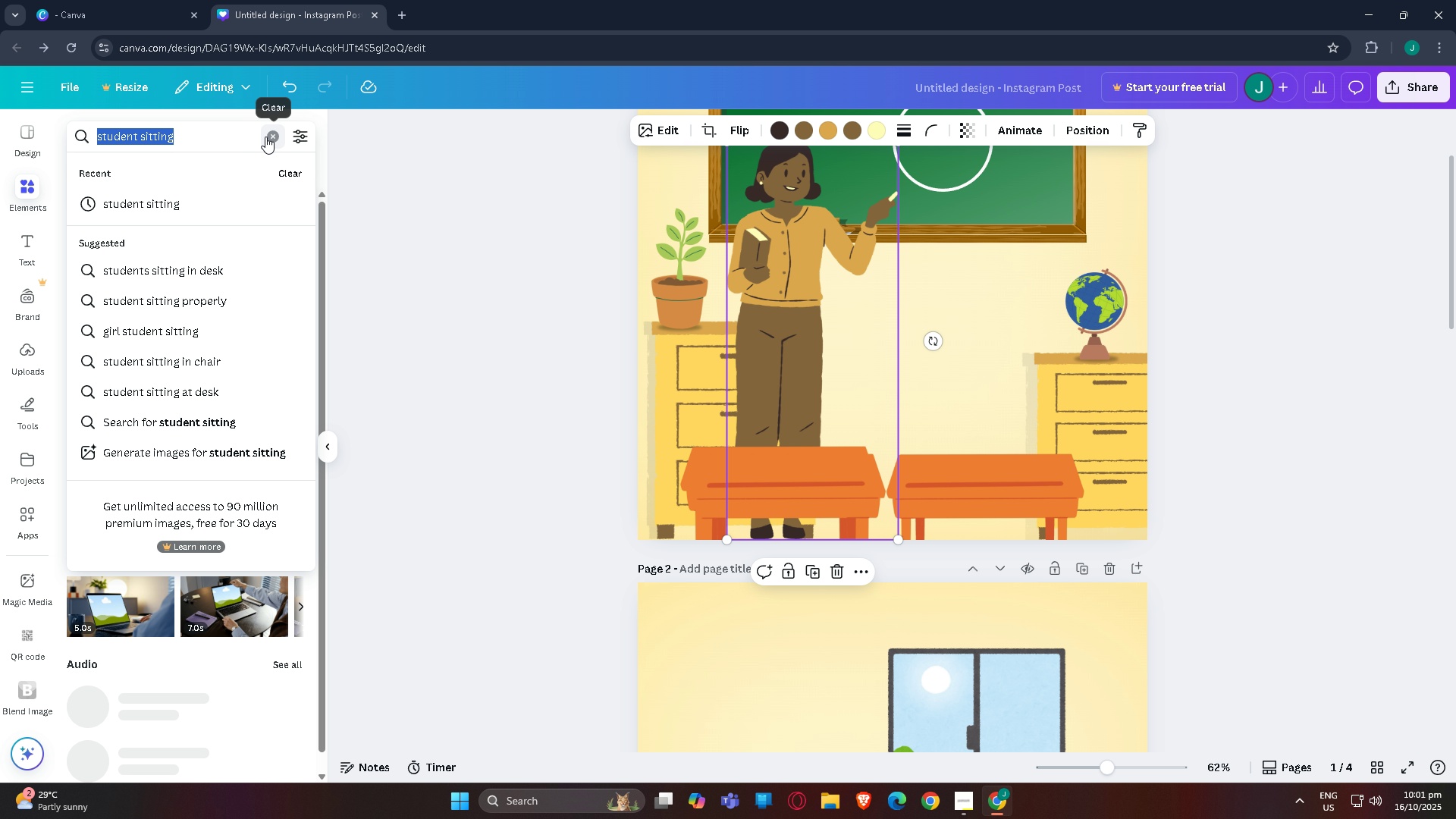 
left_click([266, 136])
 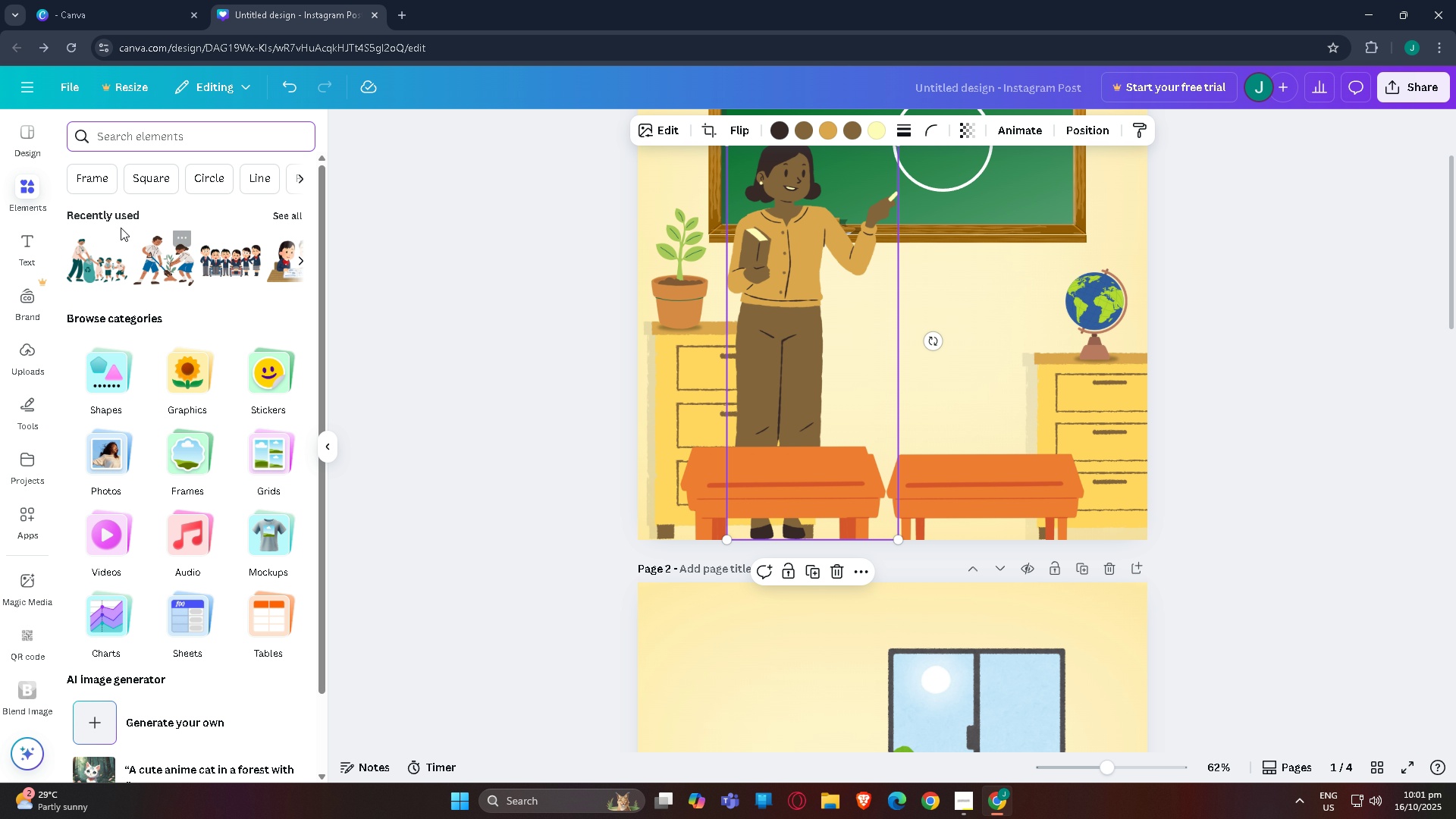 
key(Enter)
 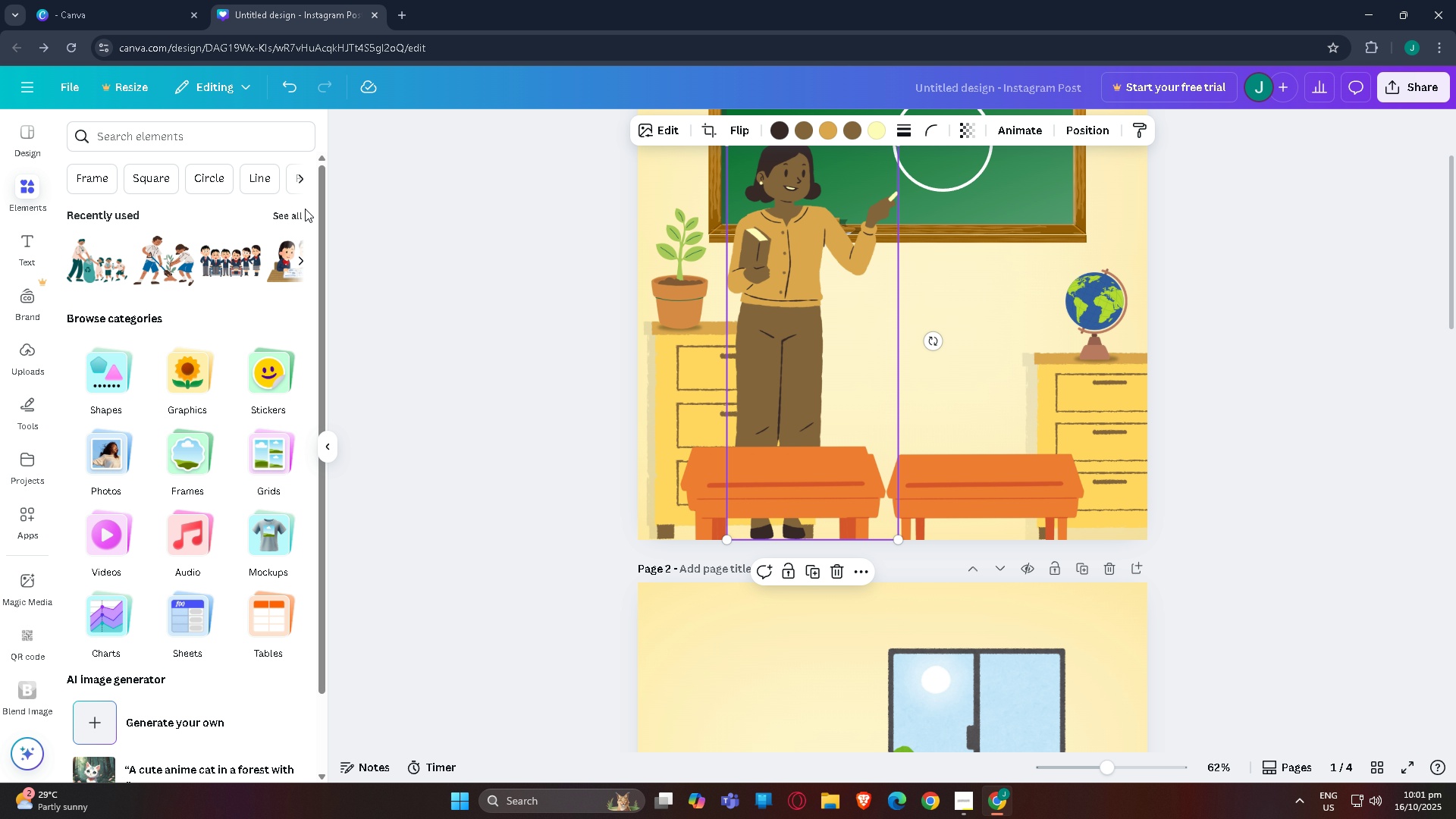 
double_click([293, 215])
 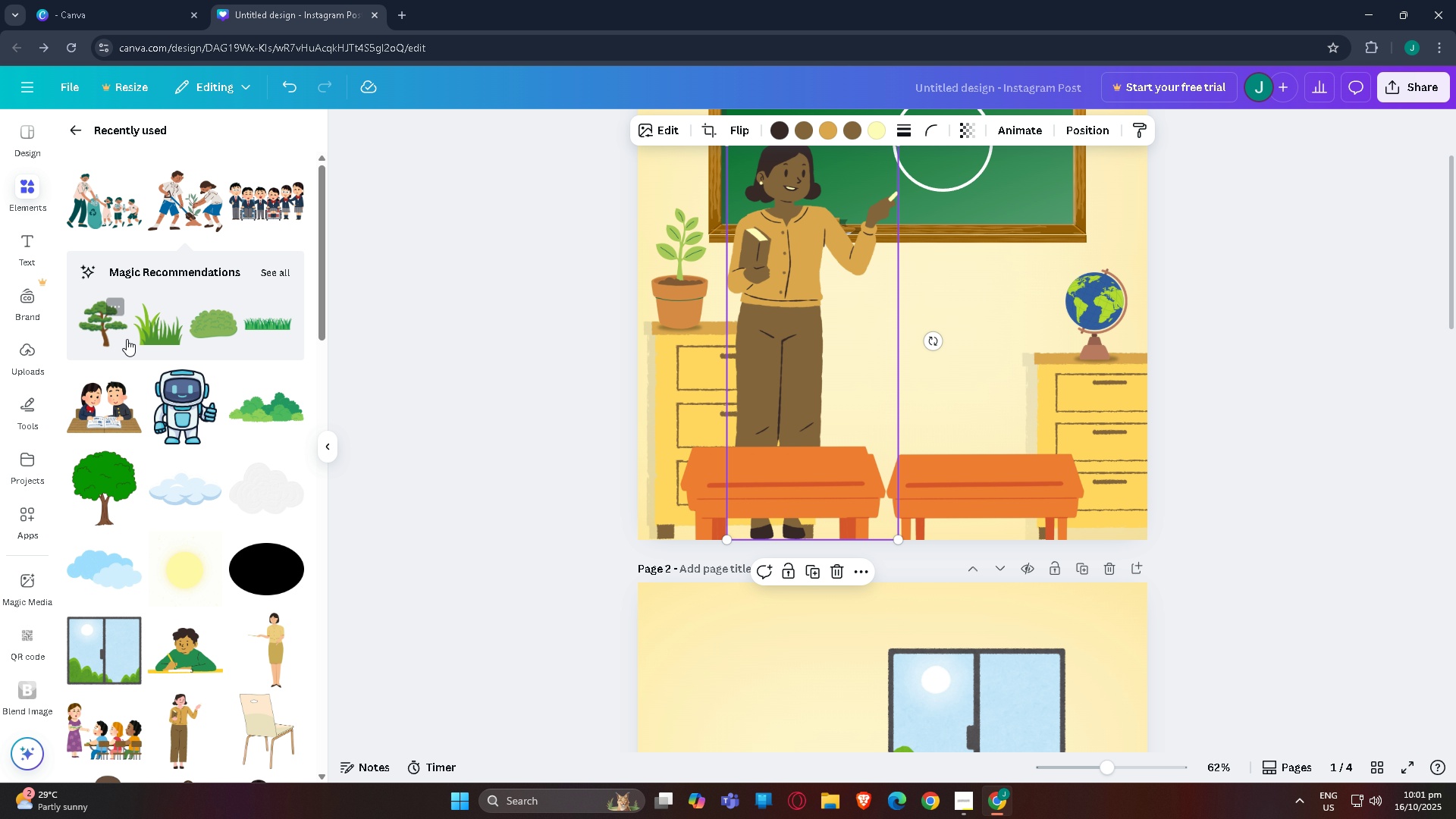 
scroll: coordinate [127, 377], scroll_direction: down, amount: 4.0
 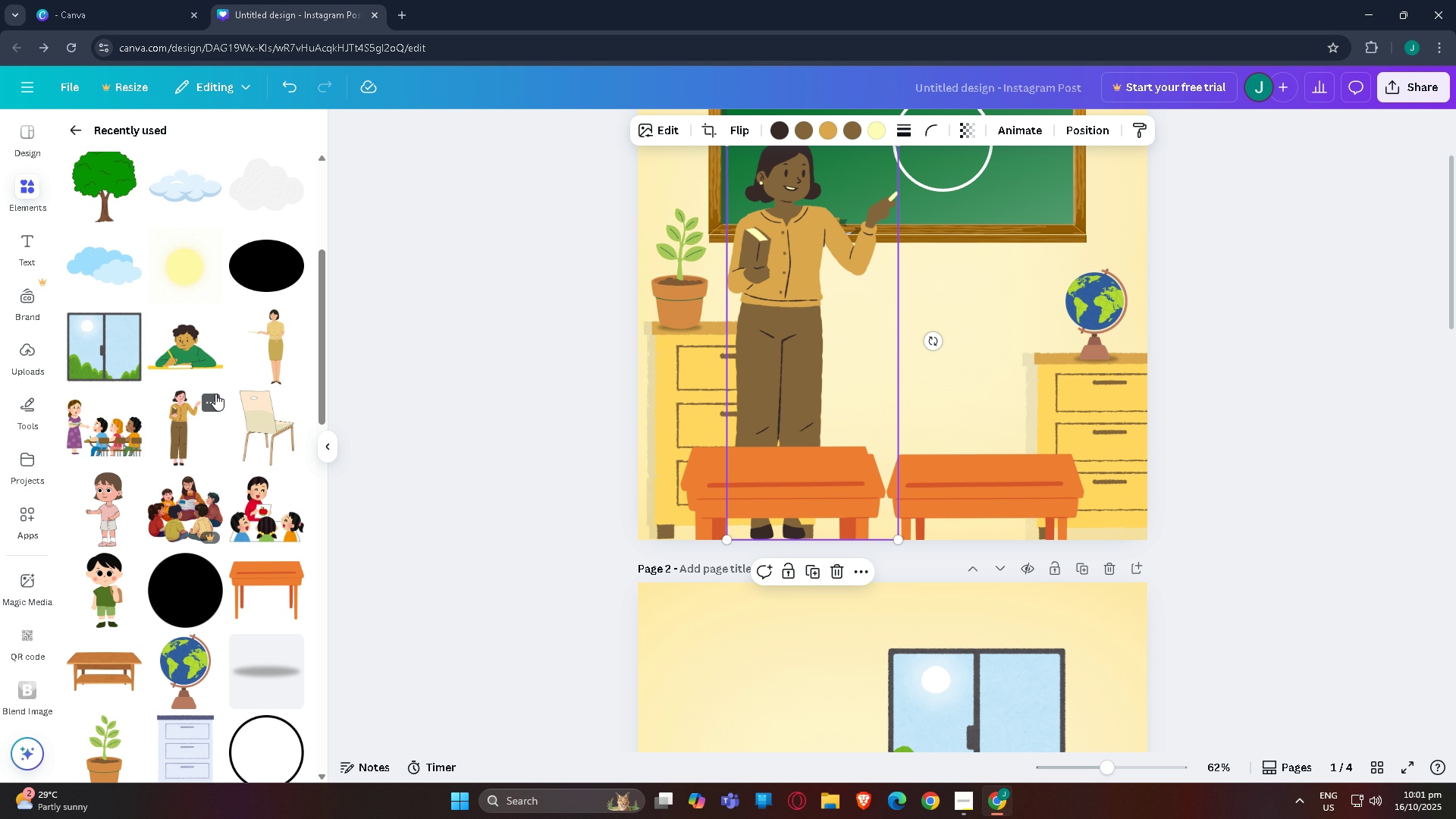 
left_click([212, 399])
 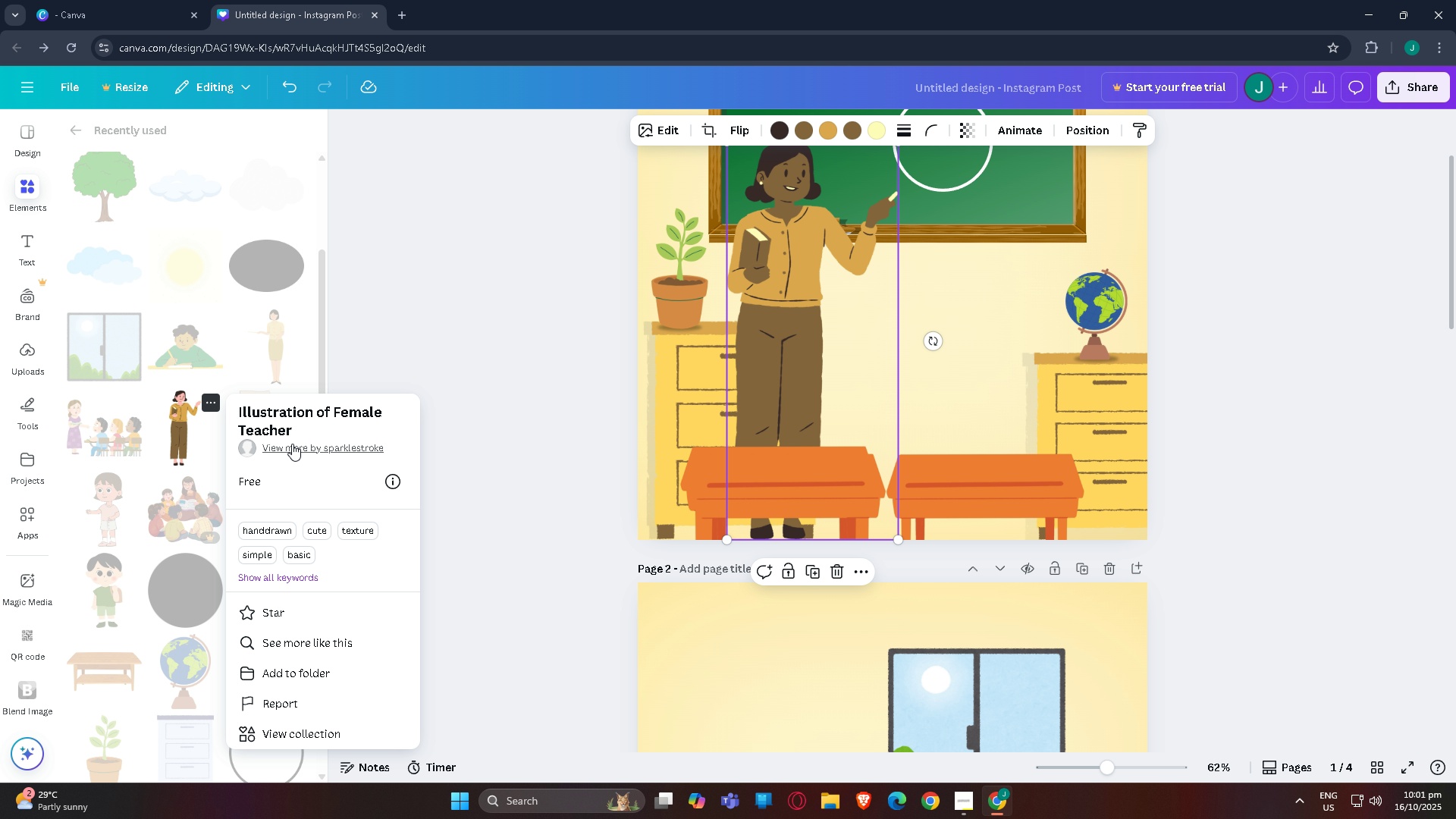 
left_click([292, 444])
 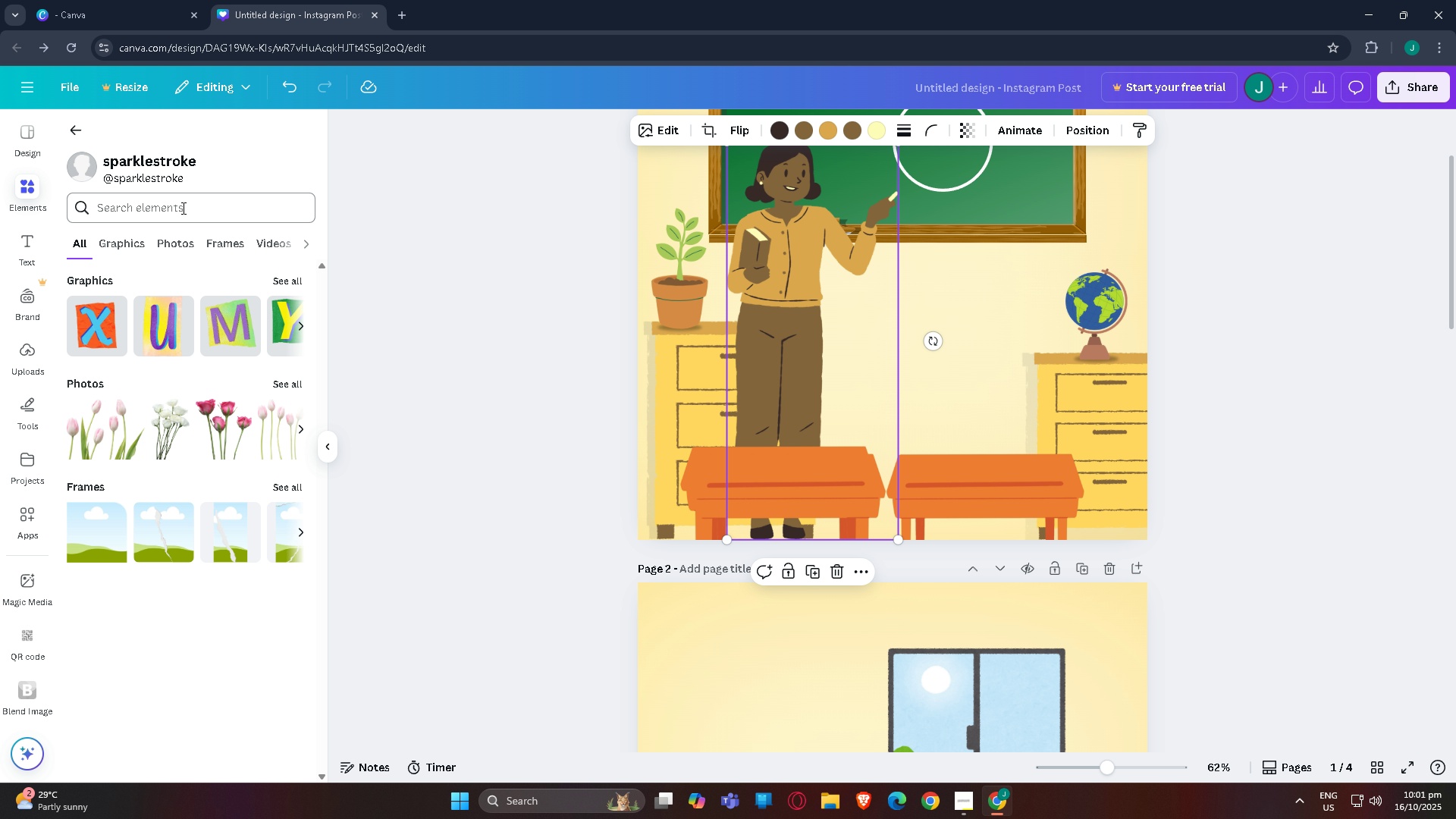 
left_click([183, 207])
 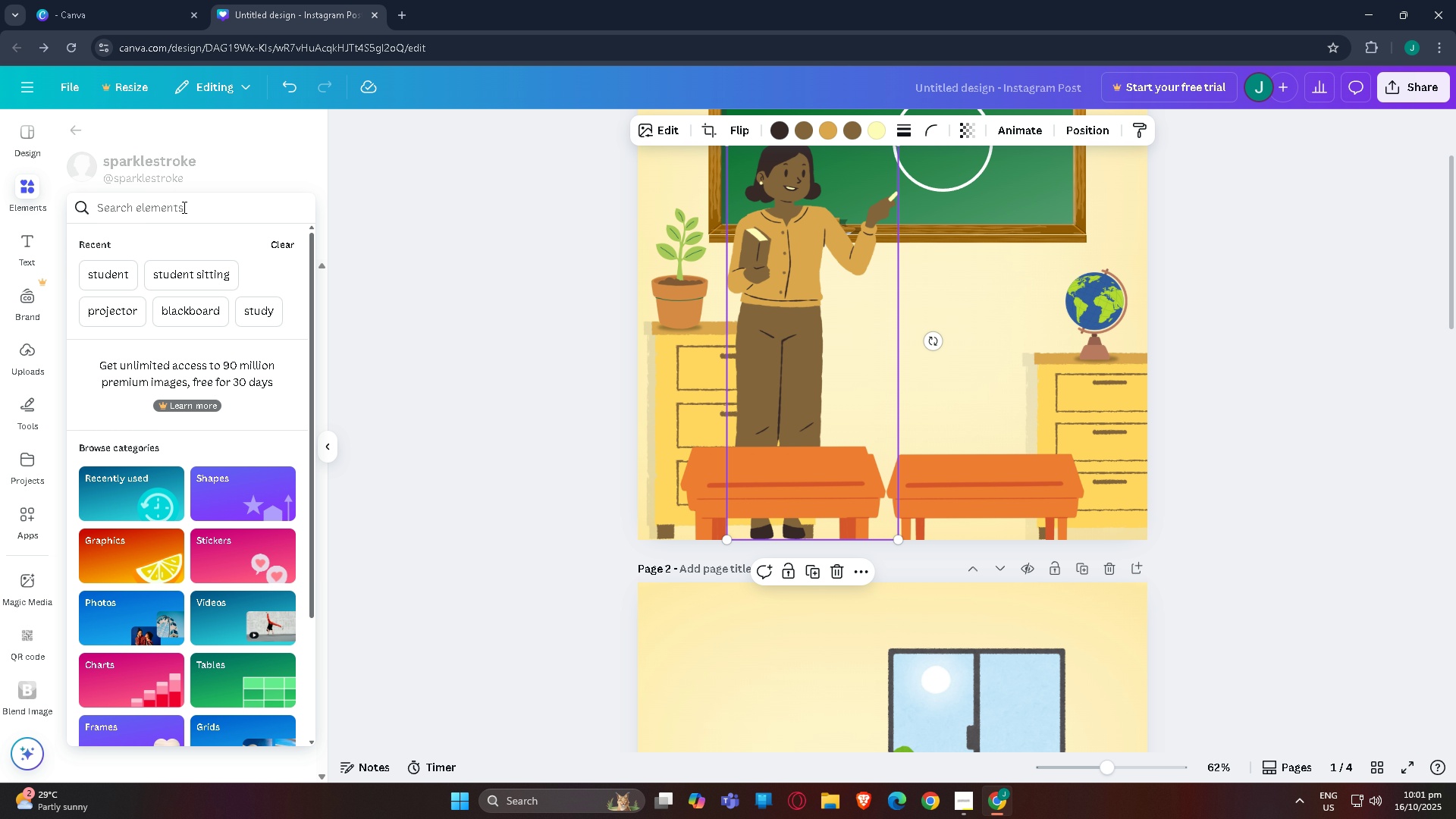 
type(str)
key(Backspace)
key(Backspace)
type(rt)
key(Backspace)
key(Backspace)
type(tudent)
 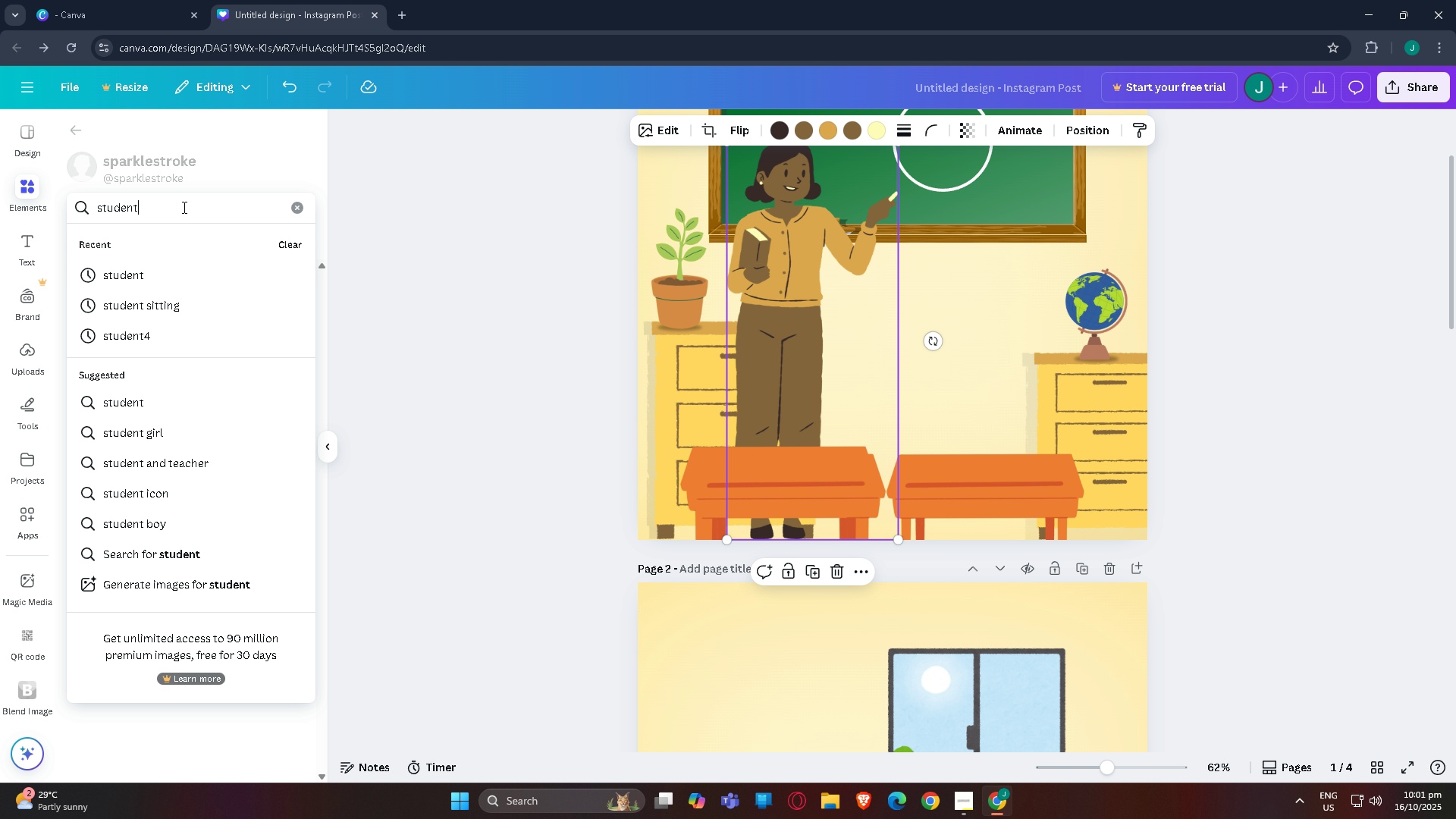 
key(Enter)
 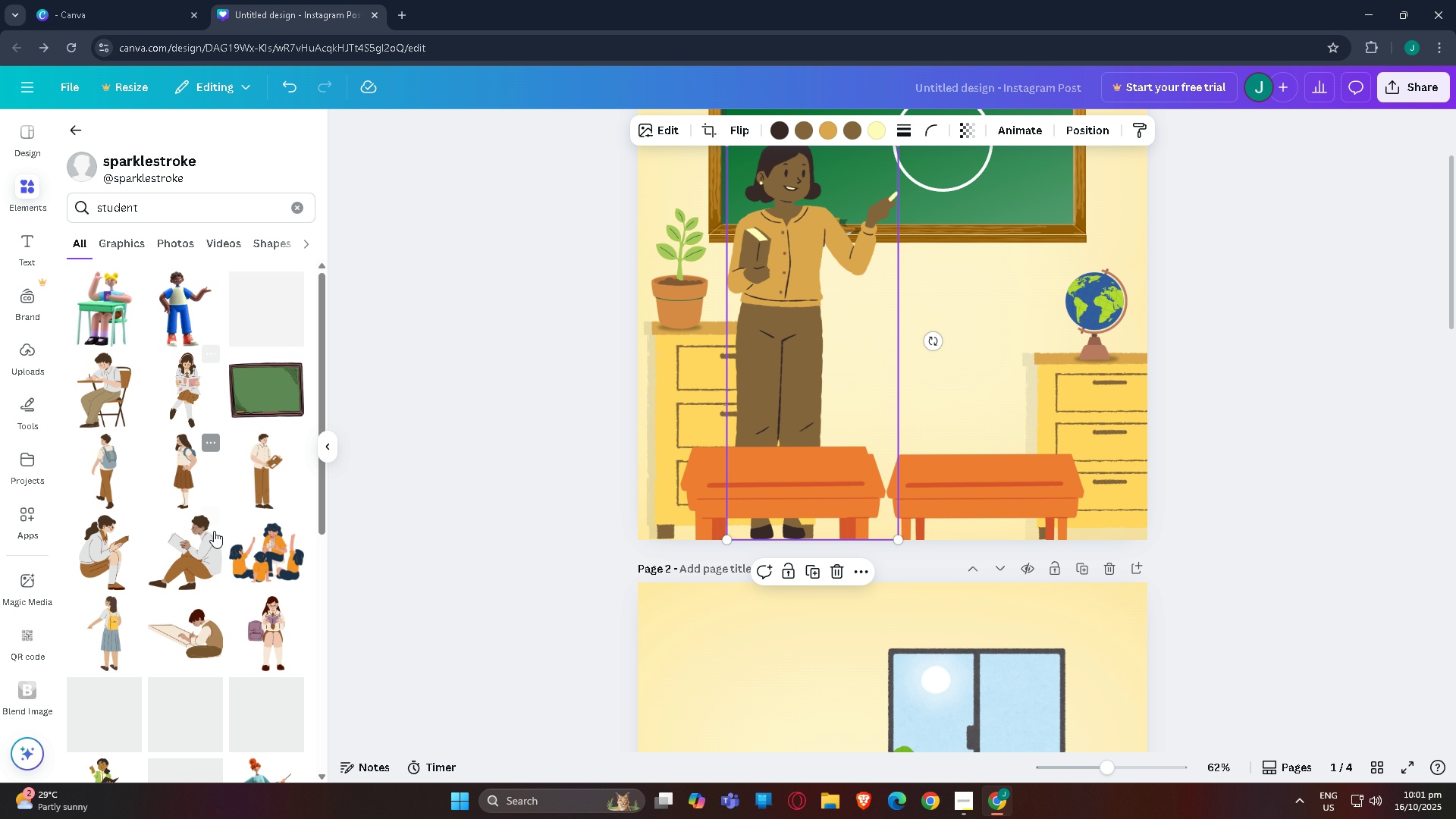 
scroll: coordinate [231, 499], scroll_direction: down, amount: 13.0
 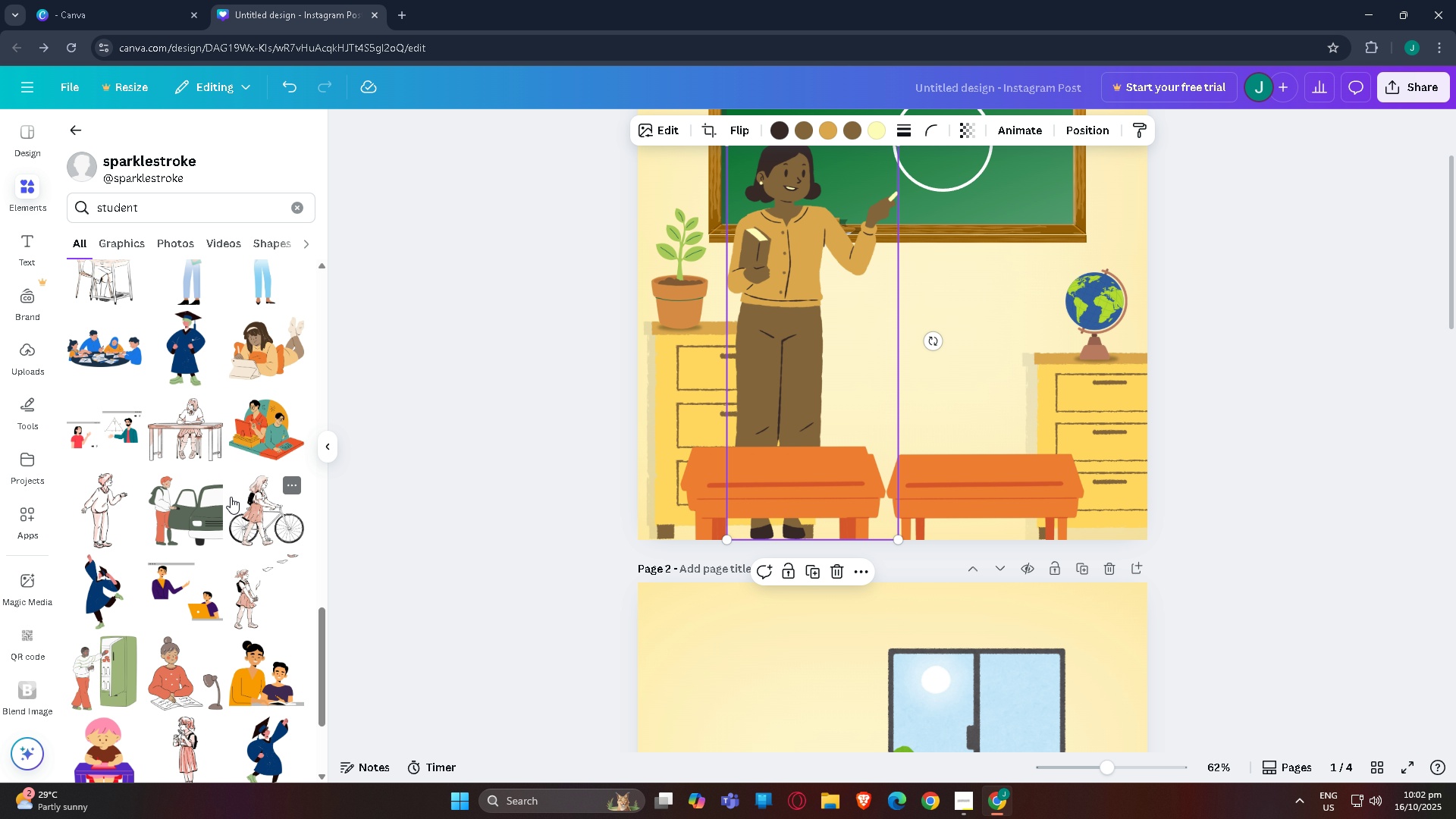 
scroll: coordinate [233, 495], scroll_direction: down, amount: 10.0
 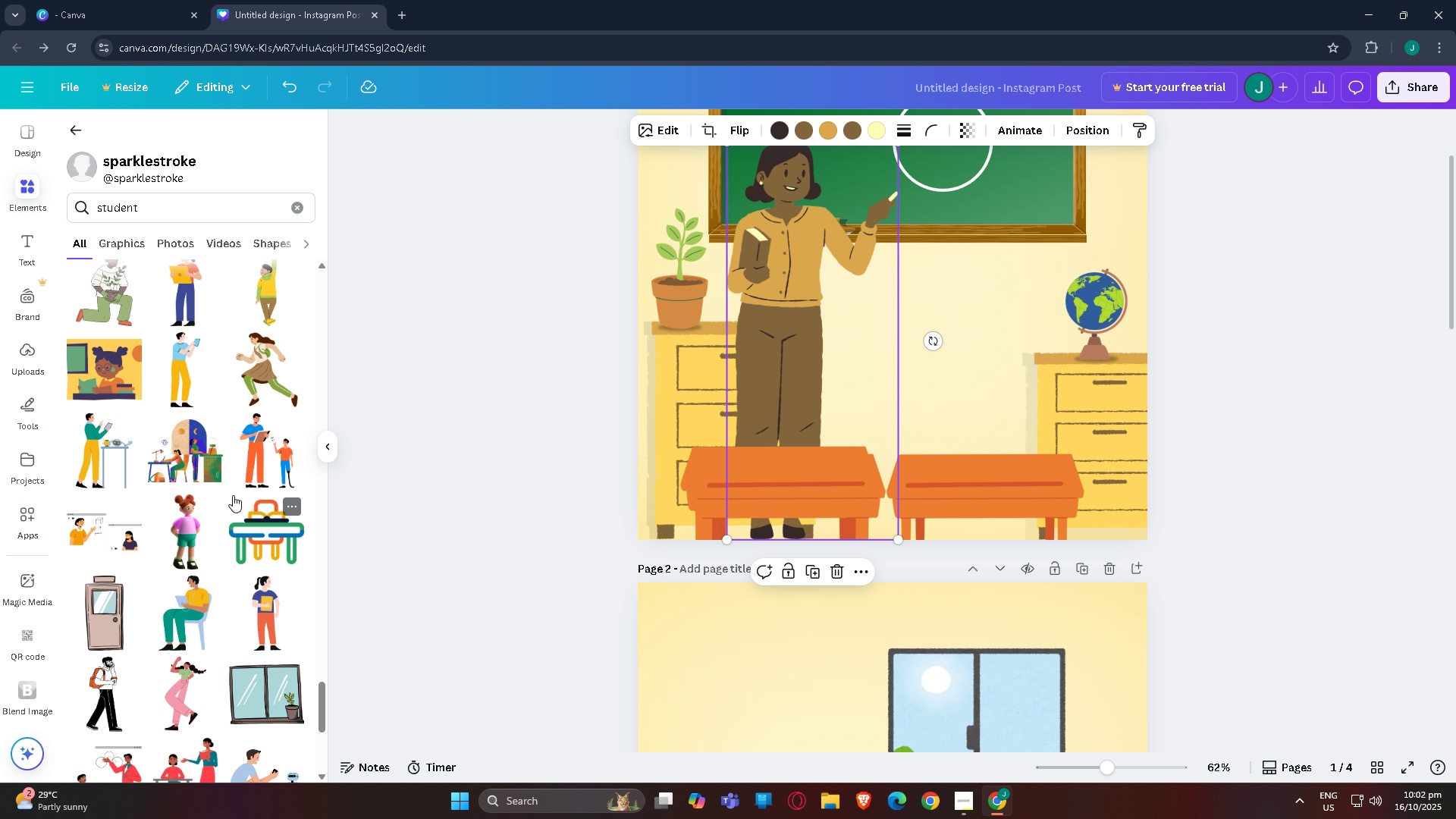 
key(Alt+Tab)